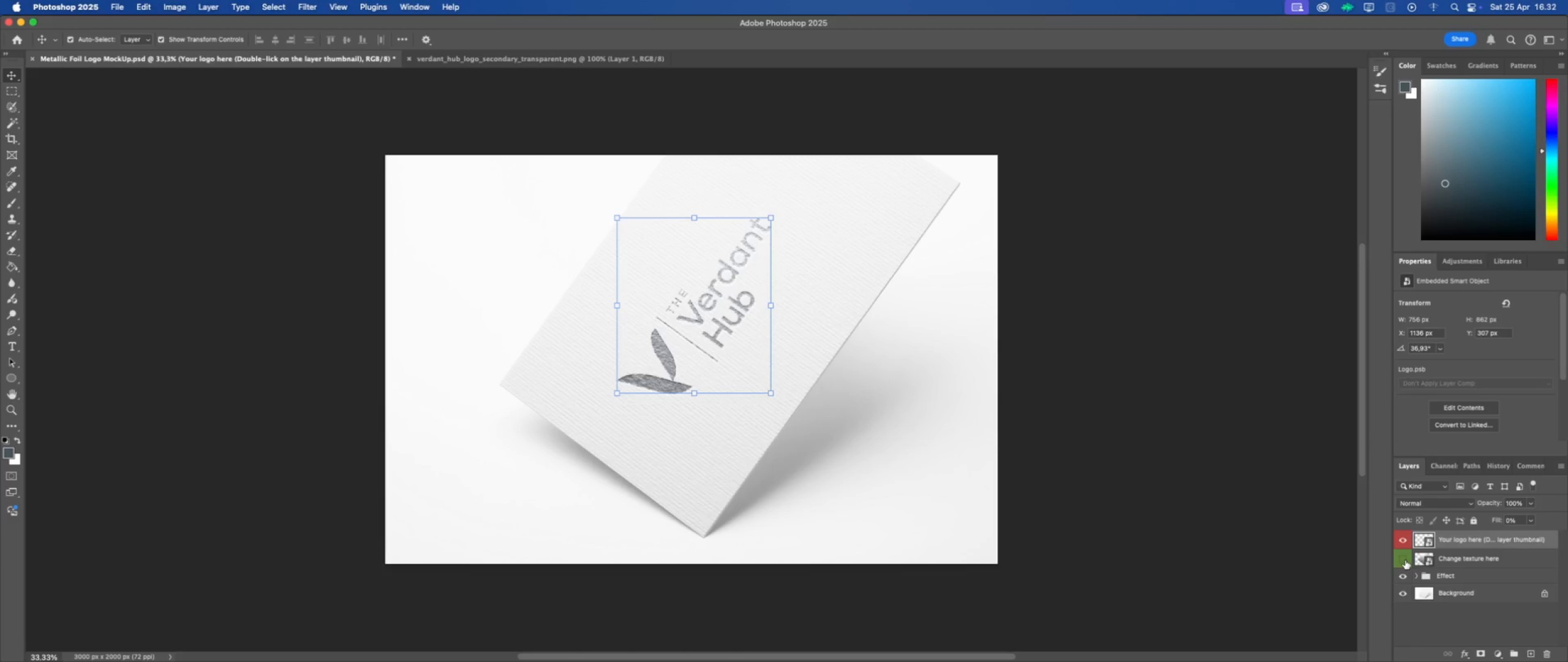 
left_click([1405, 560])
 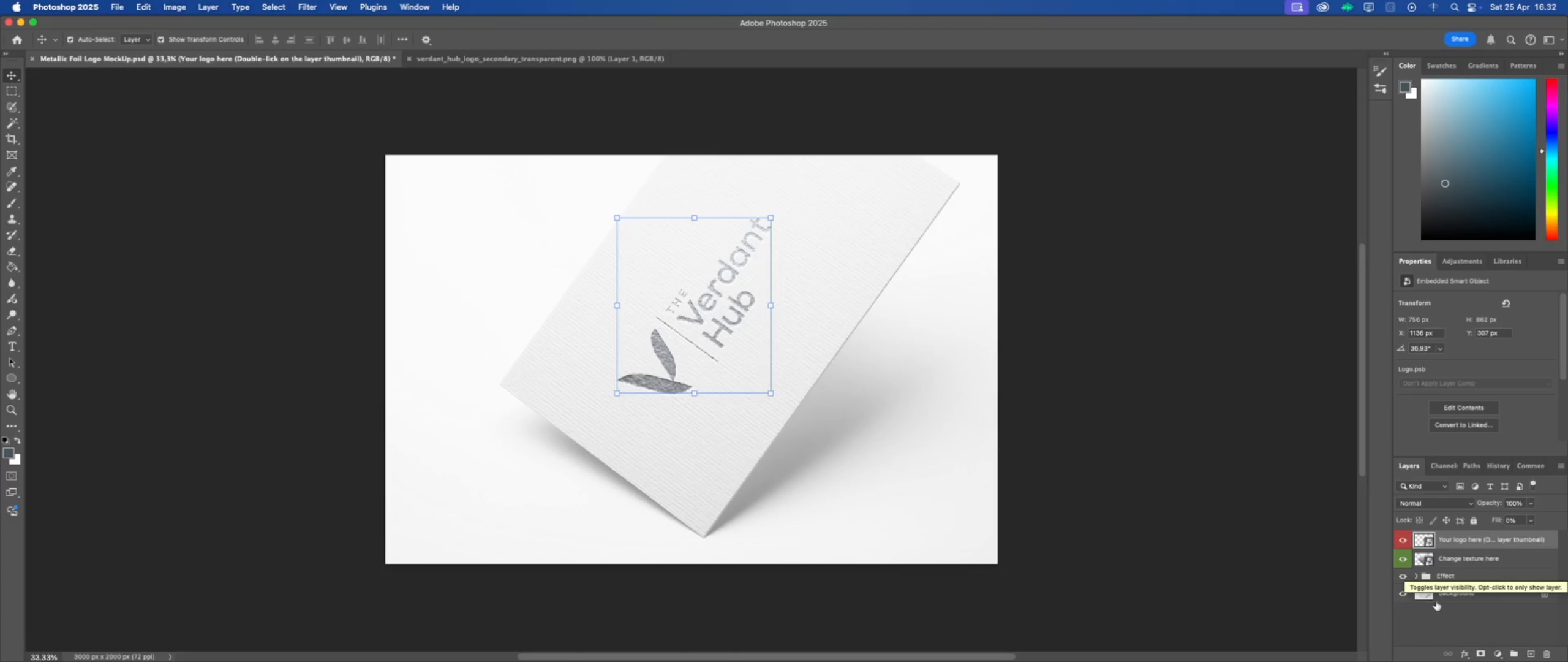 
left_click([1417, 576])
 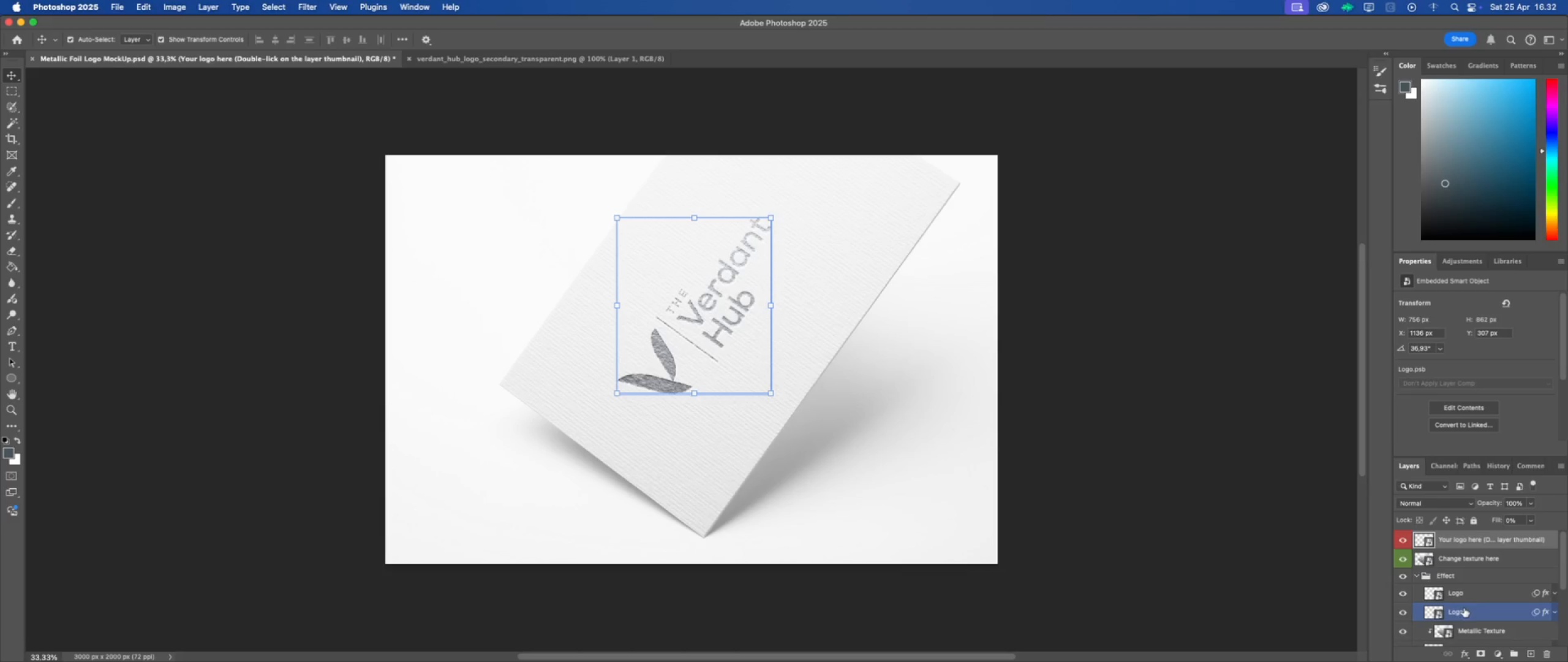 
scroll: coordinate [1428, 617], scroll_direction: down, amount: 10.0
 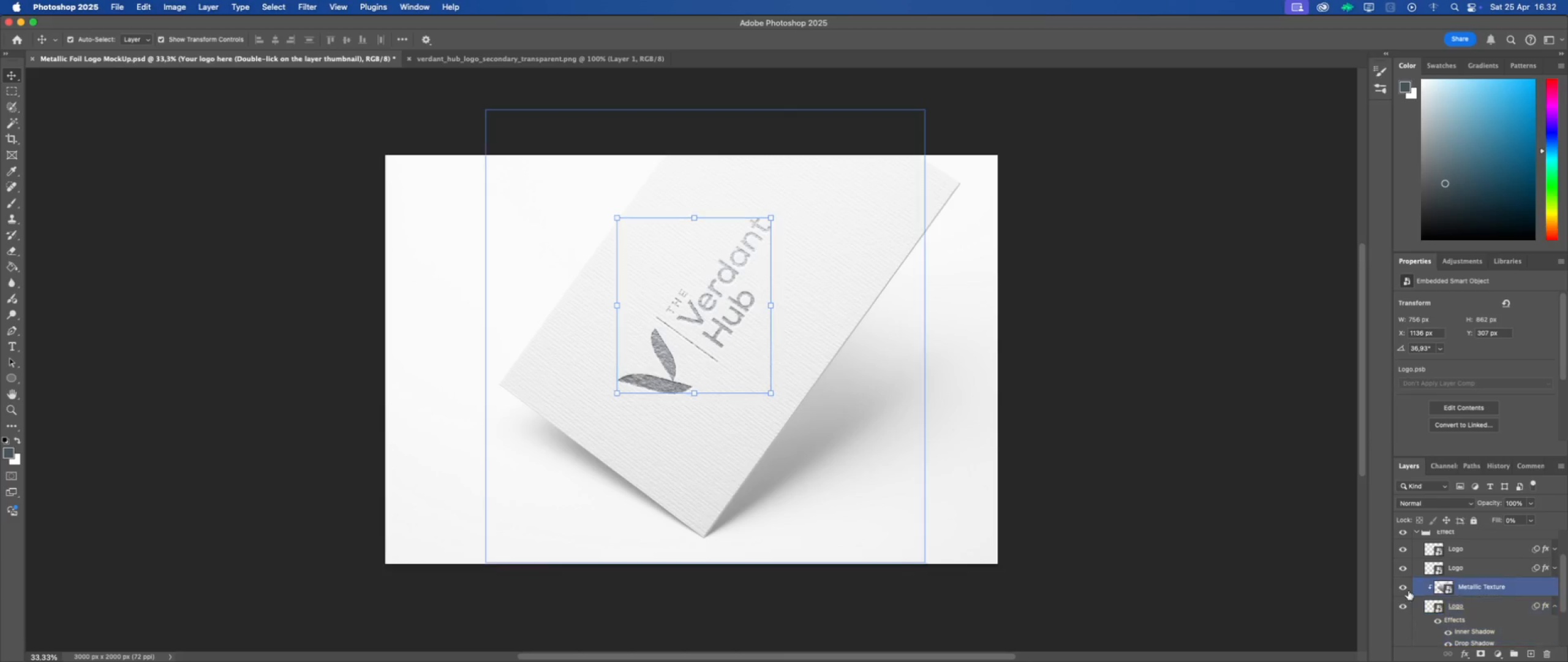 
left_click([1405, 586])
 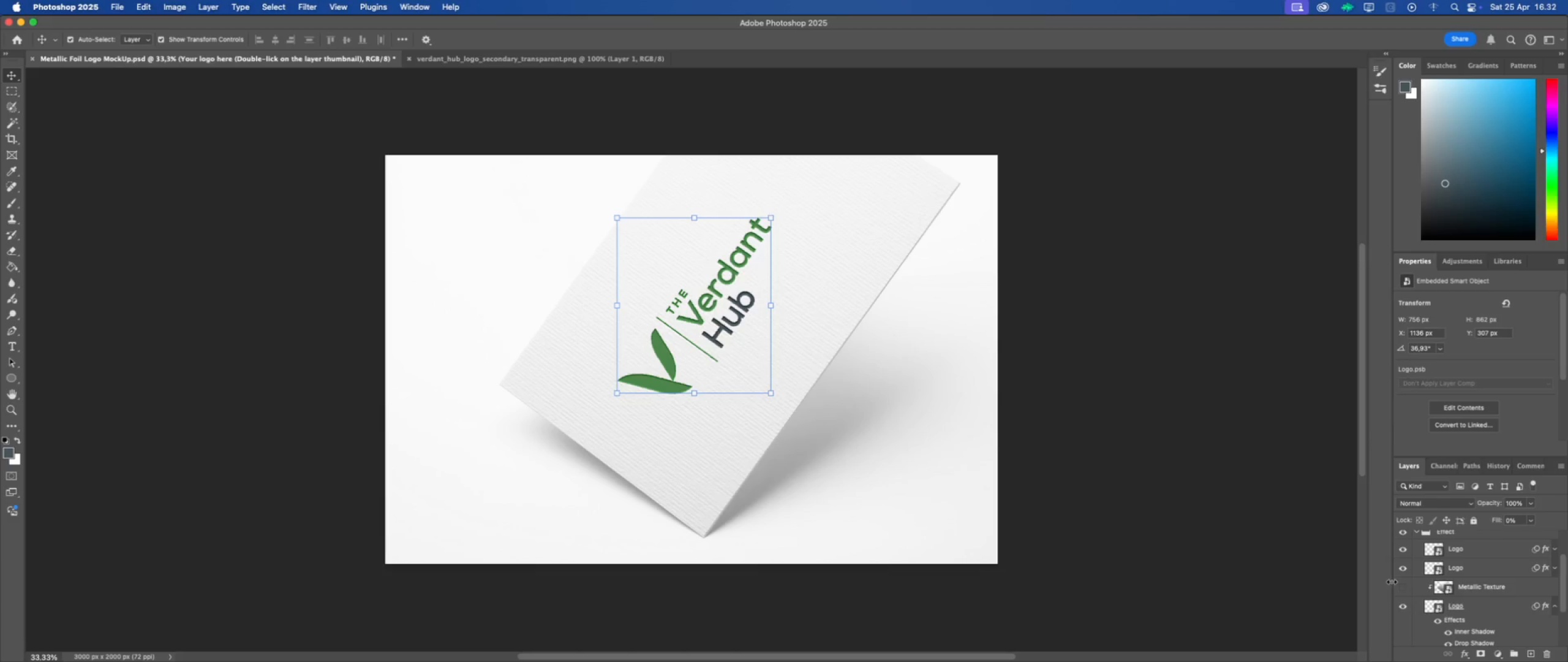 
left_click([1404, 568])
 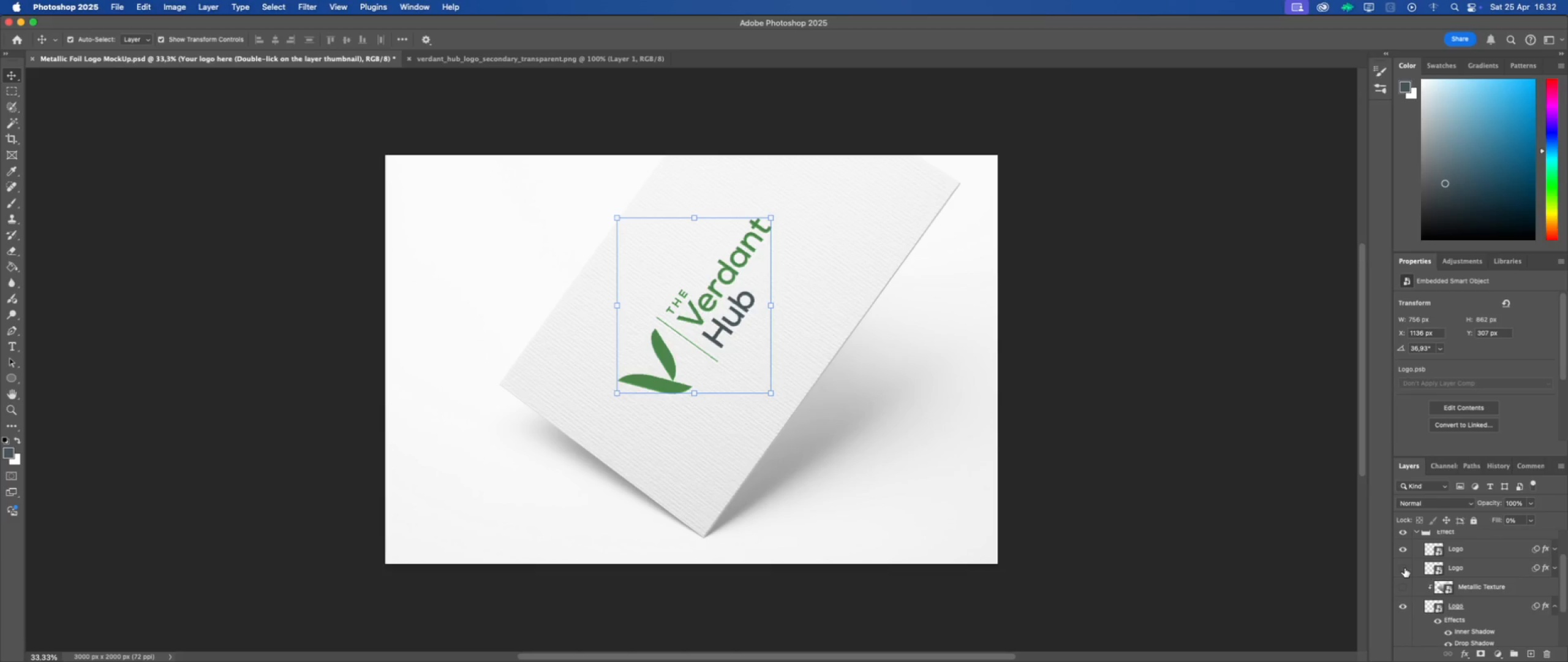 
left_click([1404, 568])
 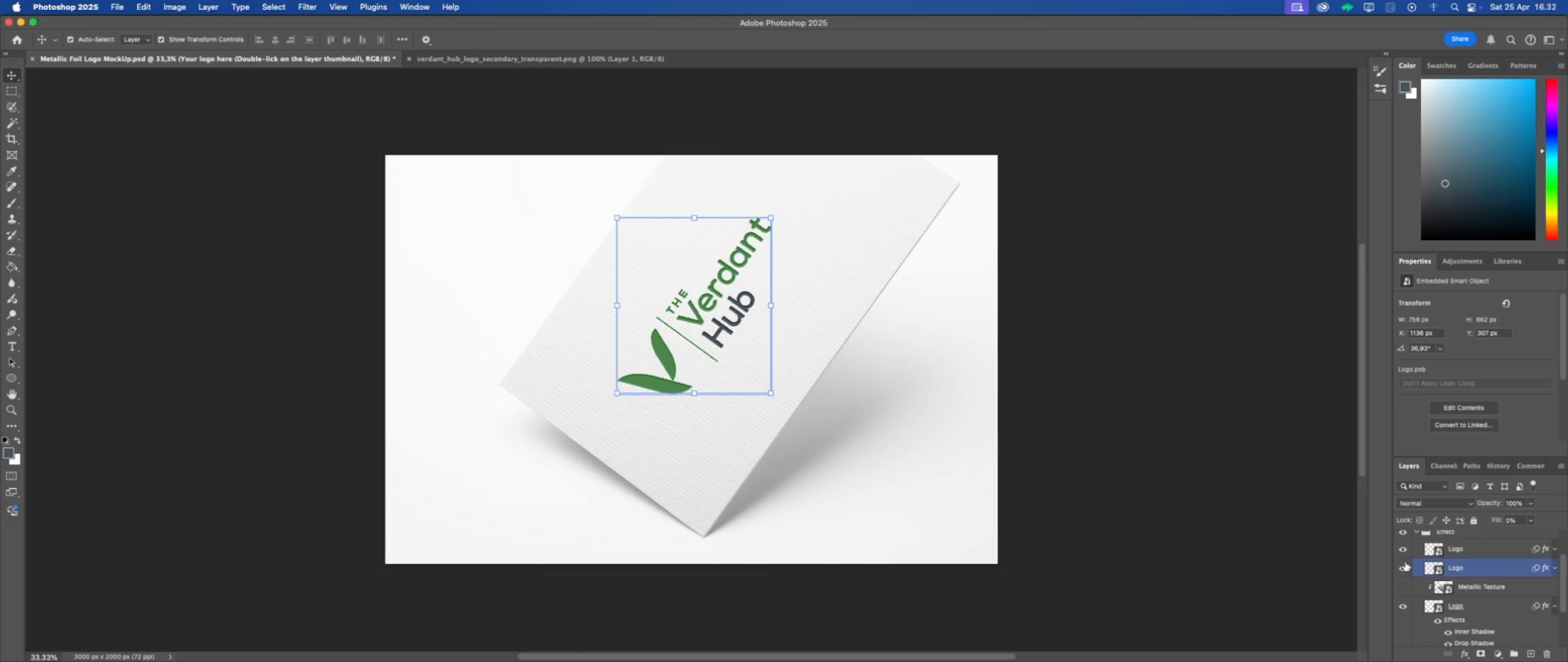 
left_click([1403, 549])
 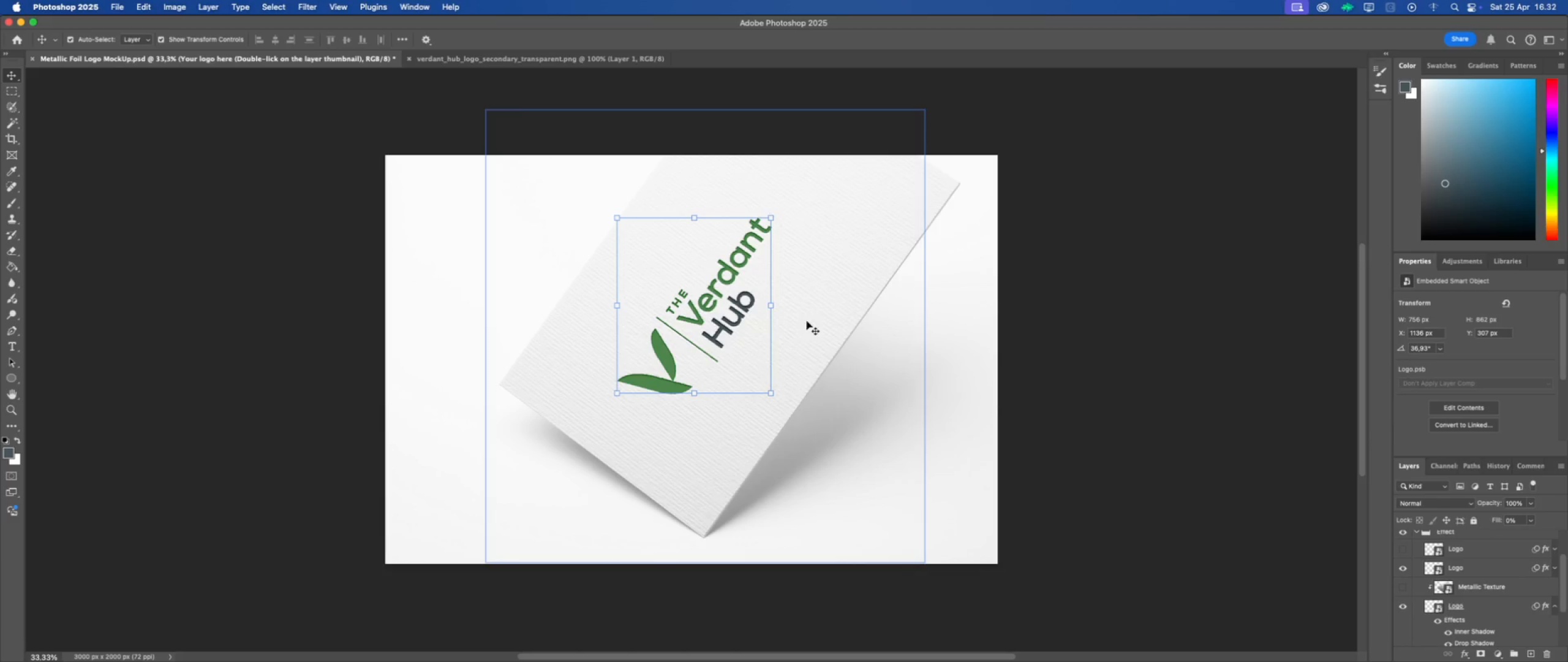 
left_click([1055, 344])
 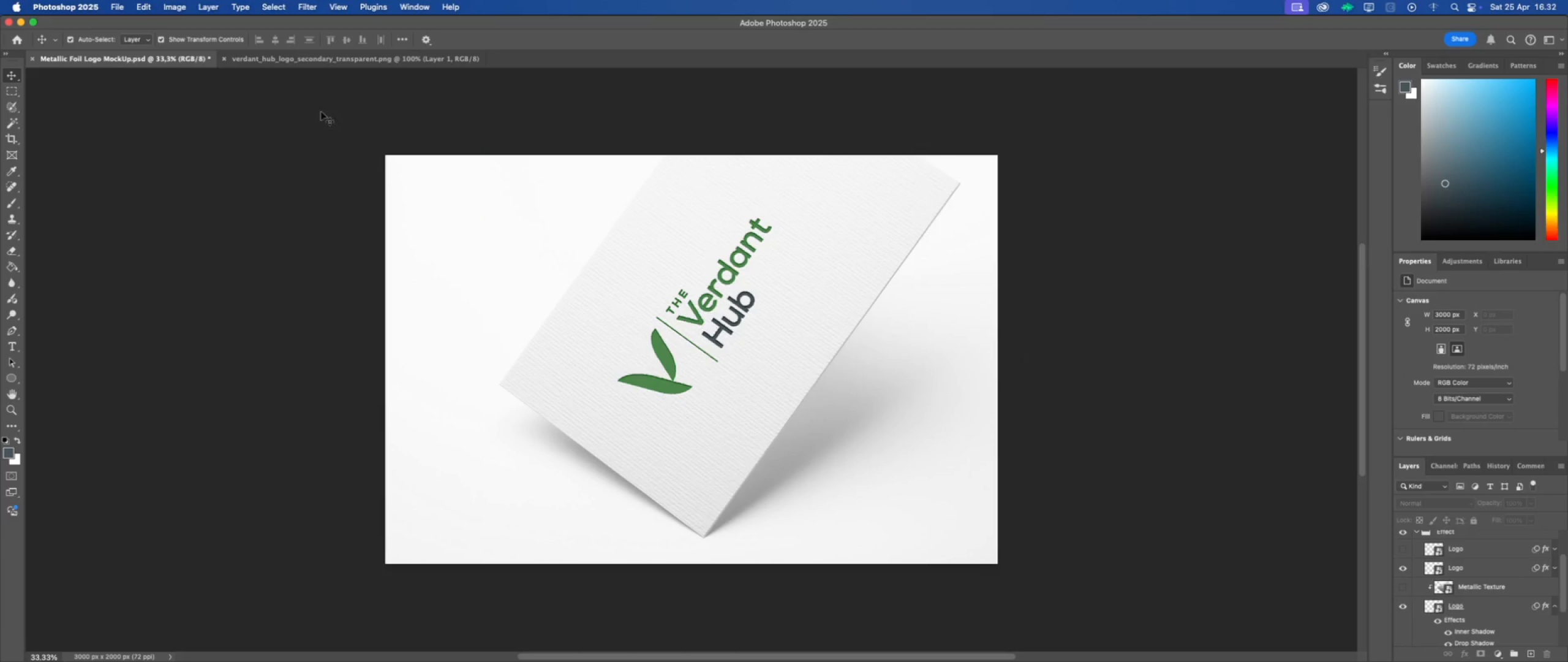 
left_click([116, 6])
 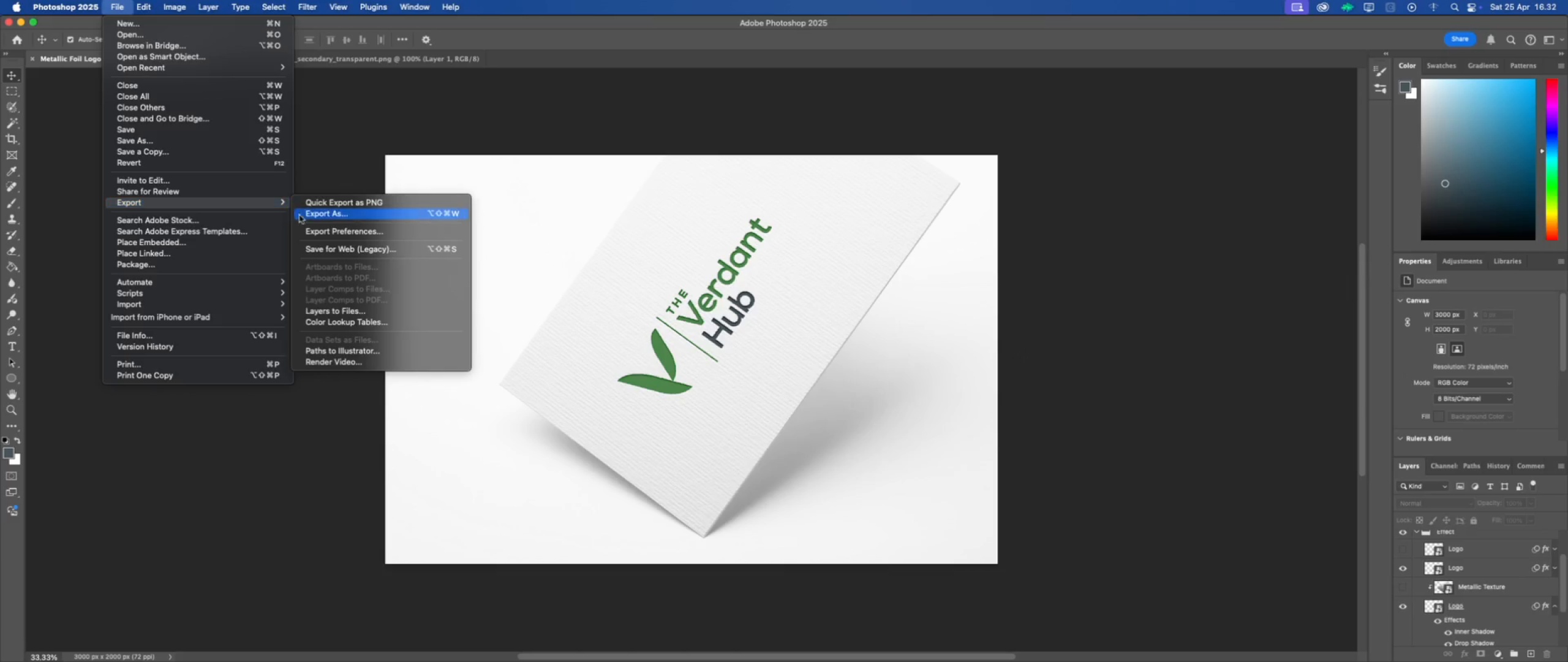 
left_click([323, 218])
 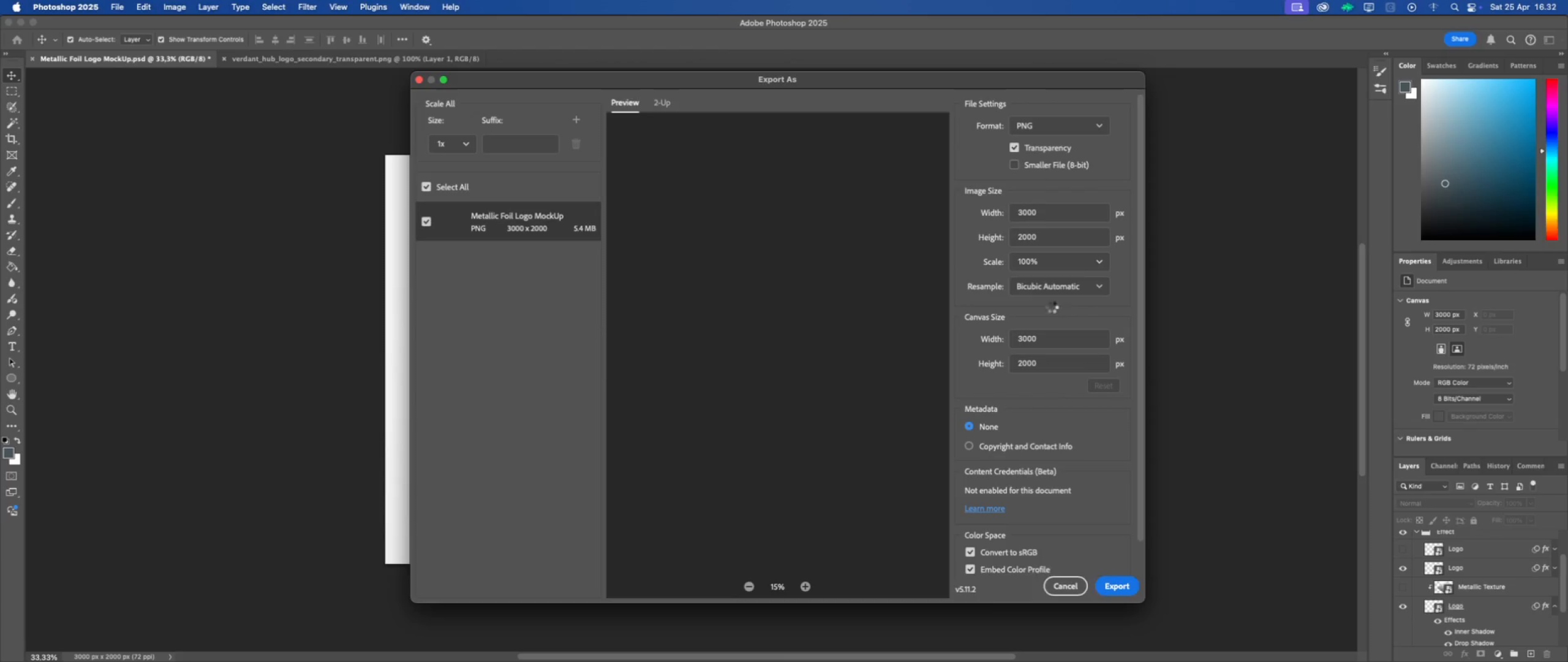 
left_click([1112, 590])
 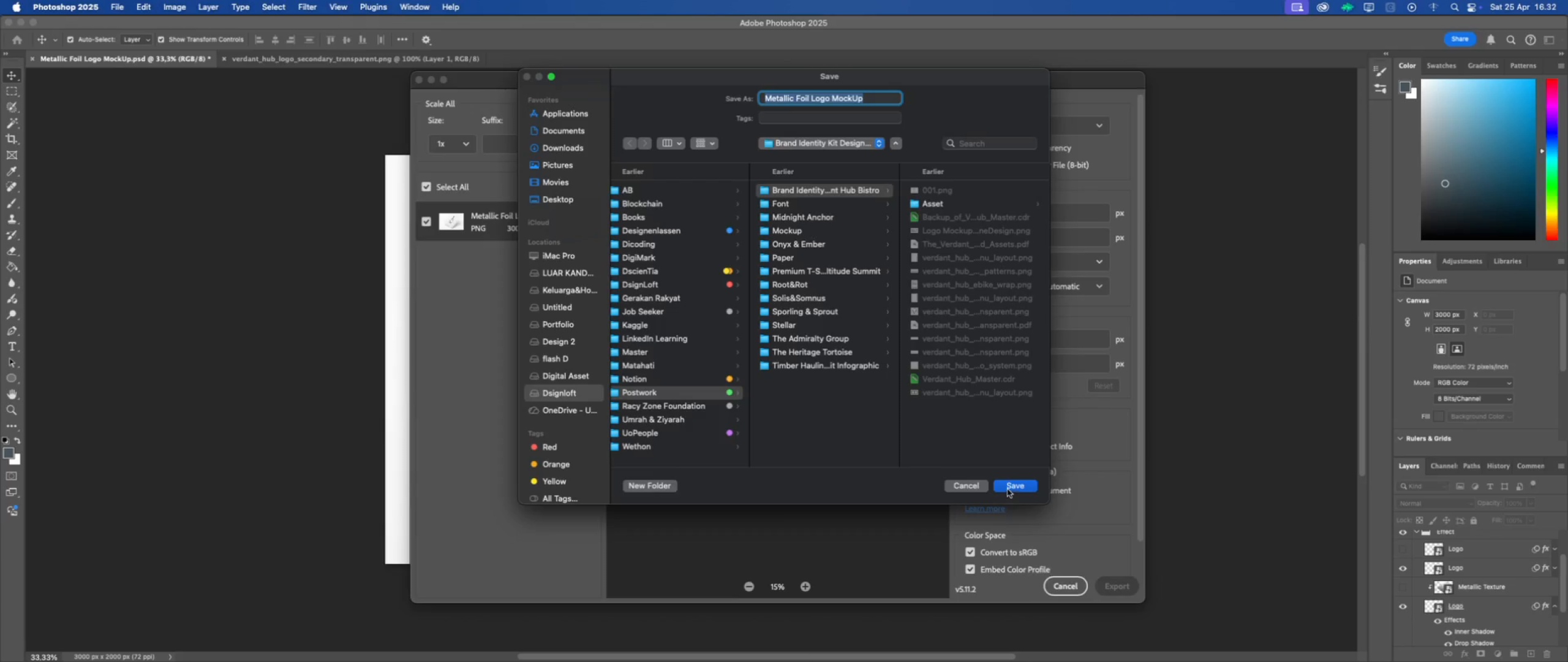 
left_click([1015, 489])
 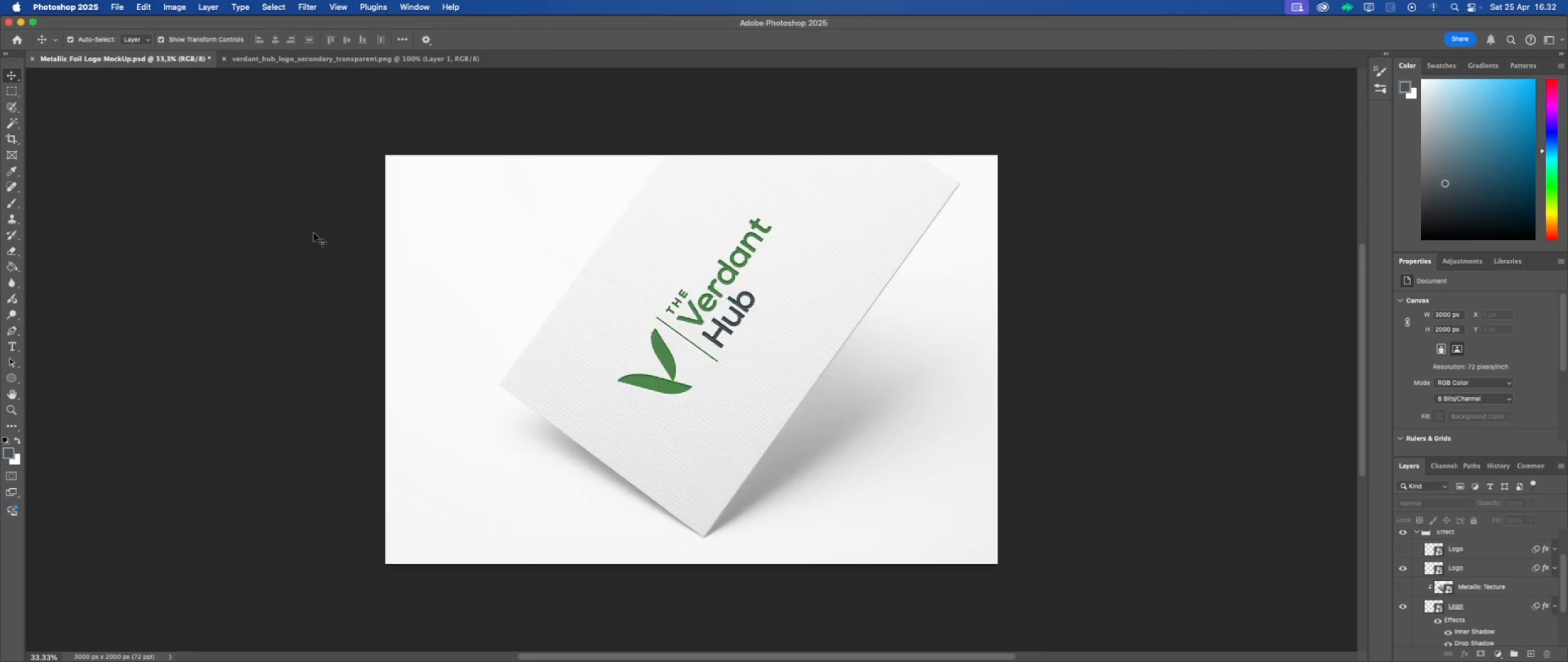 
left_click([305, 207])
 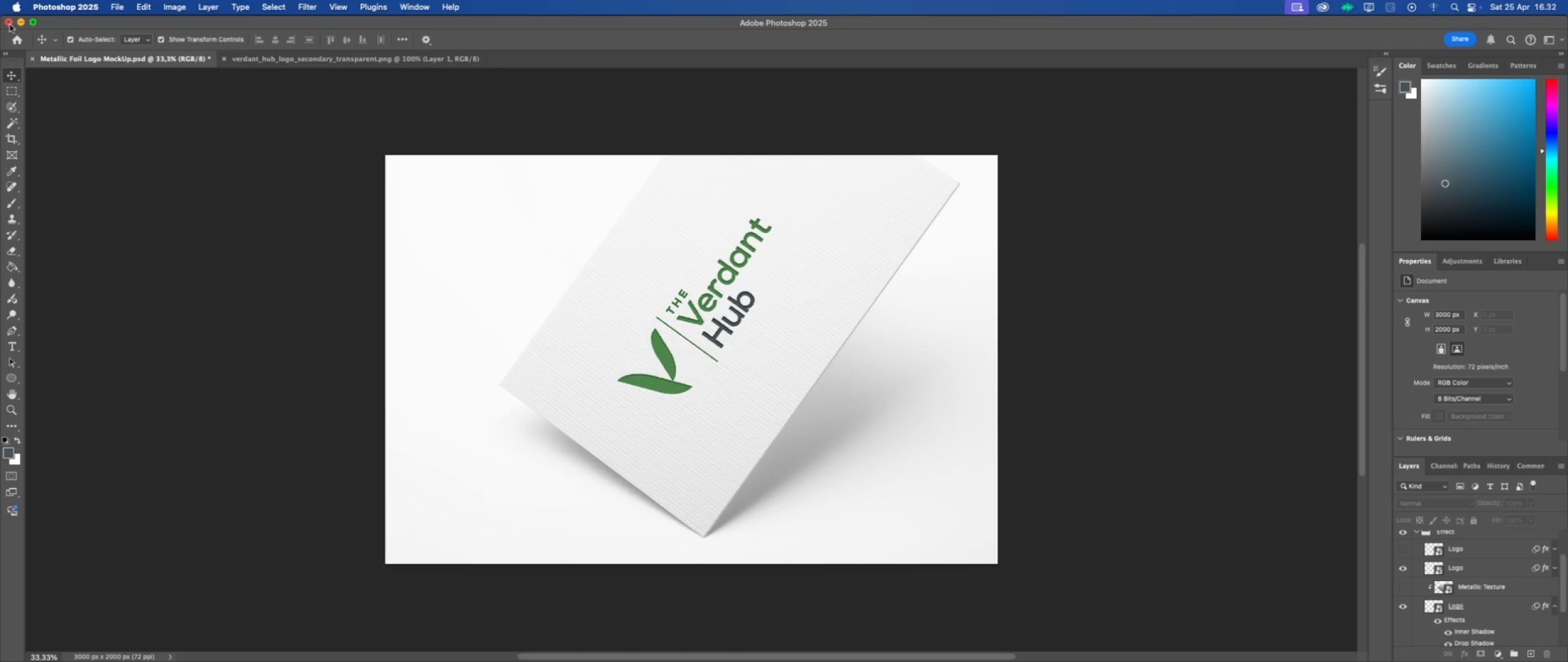 
left_click([9, 24])
 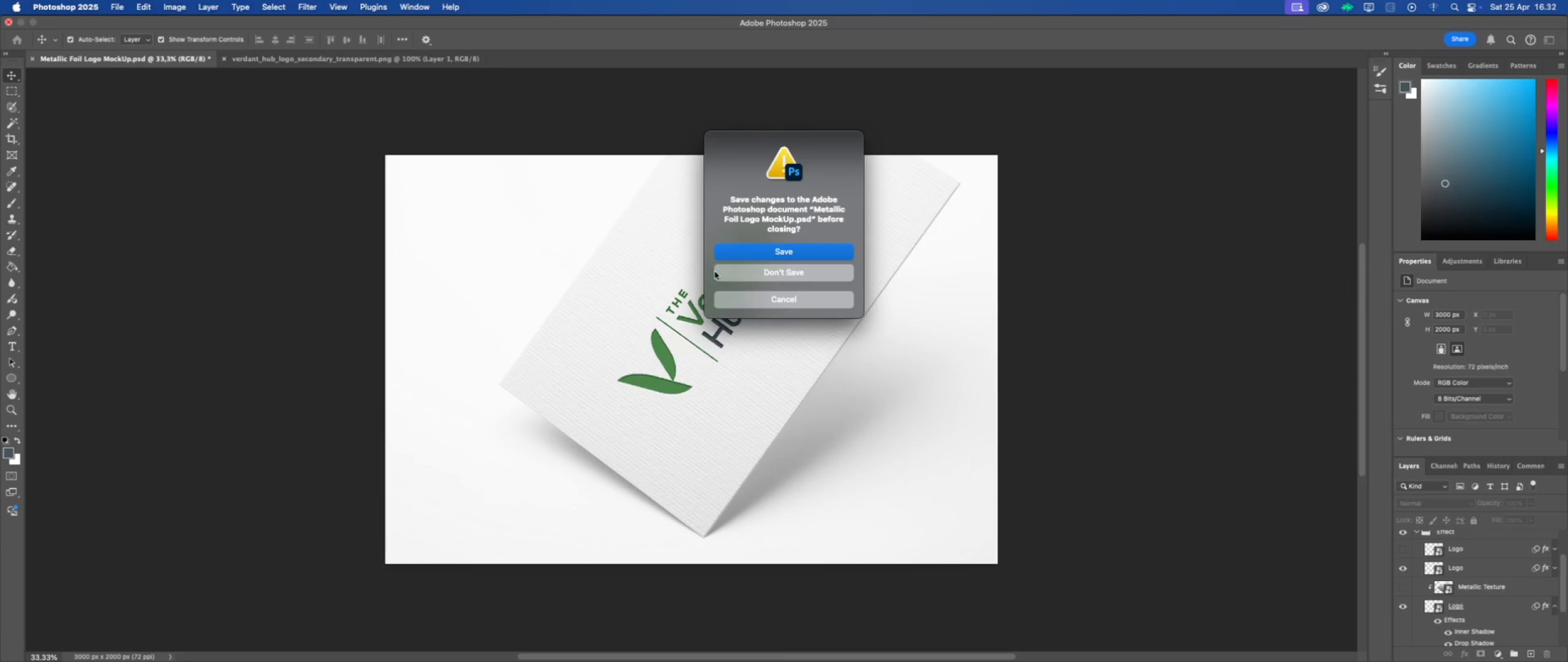 
left_click([760, 273])
 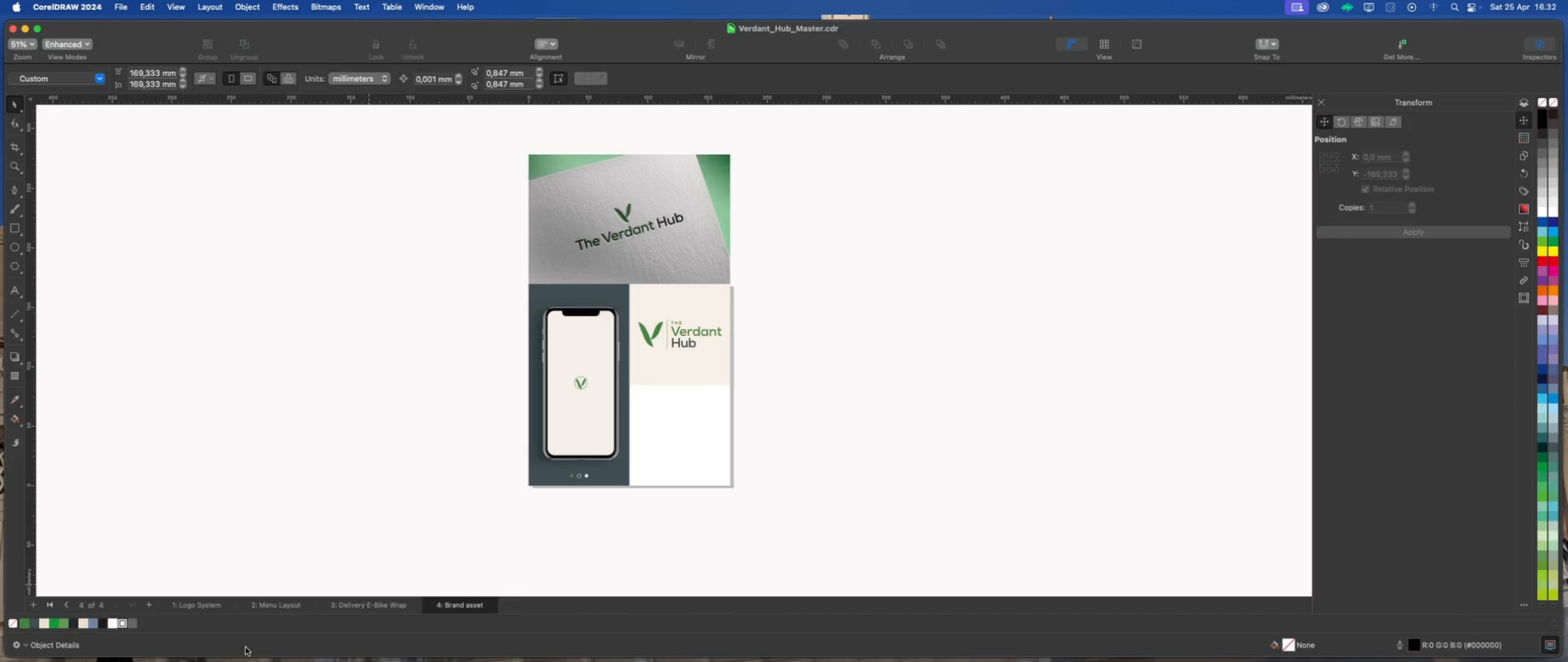 
left_click([187, 642])
 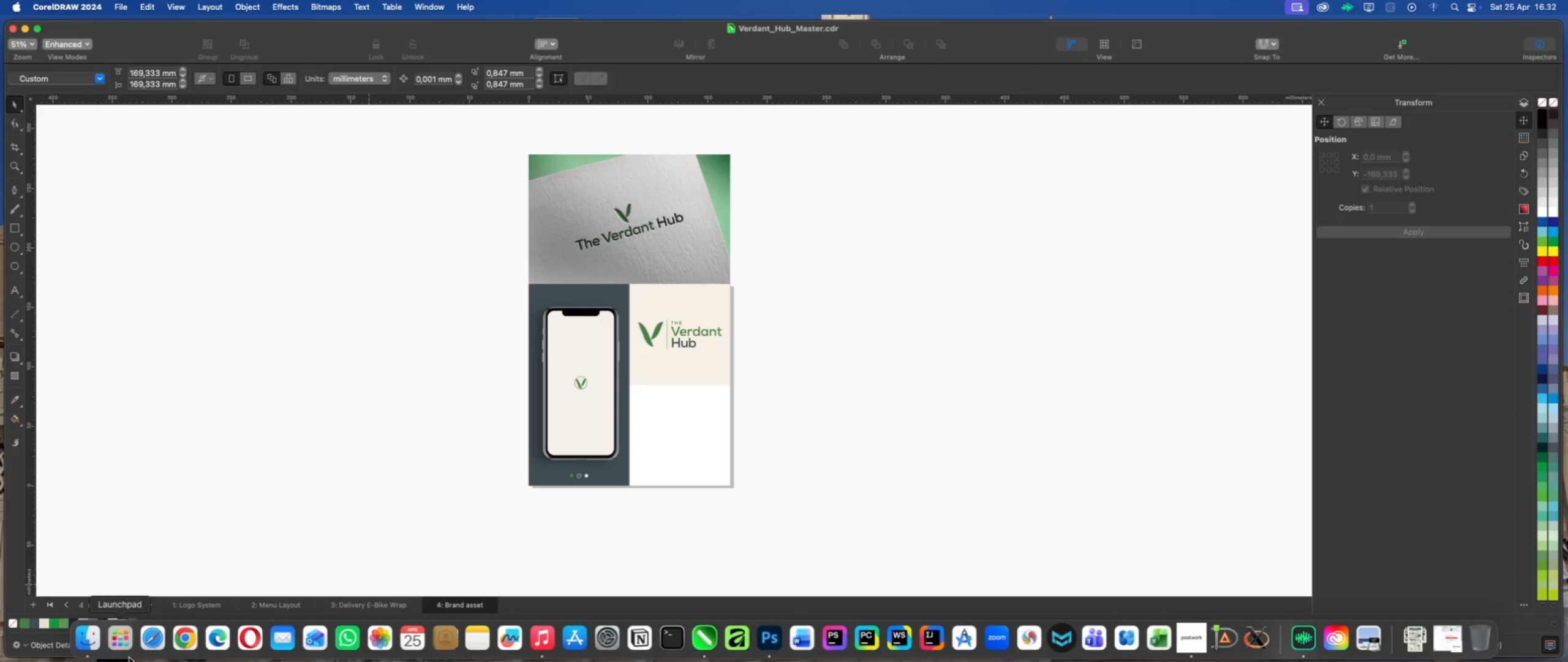 
left_click([91, 645])
 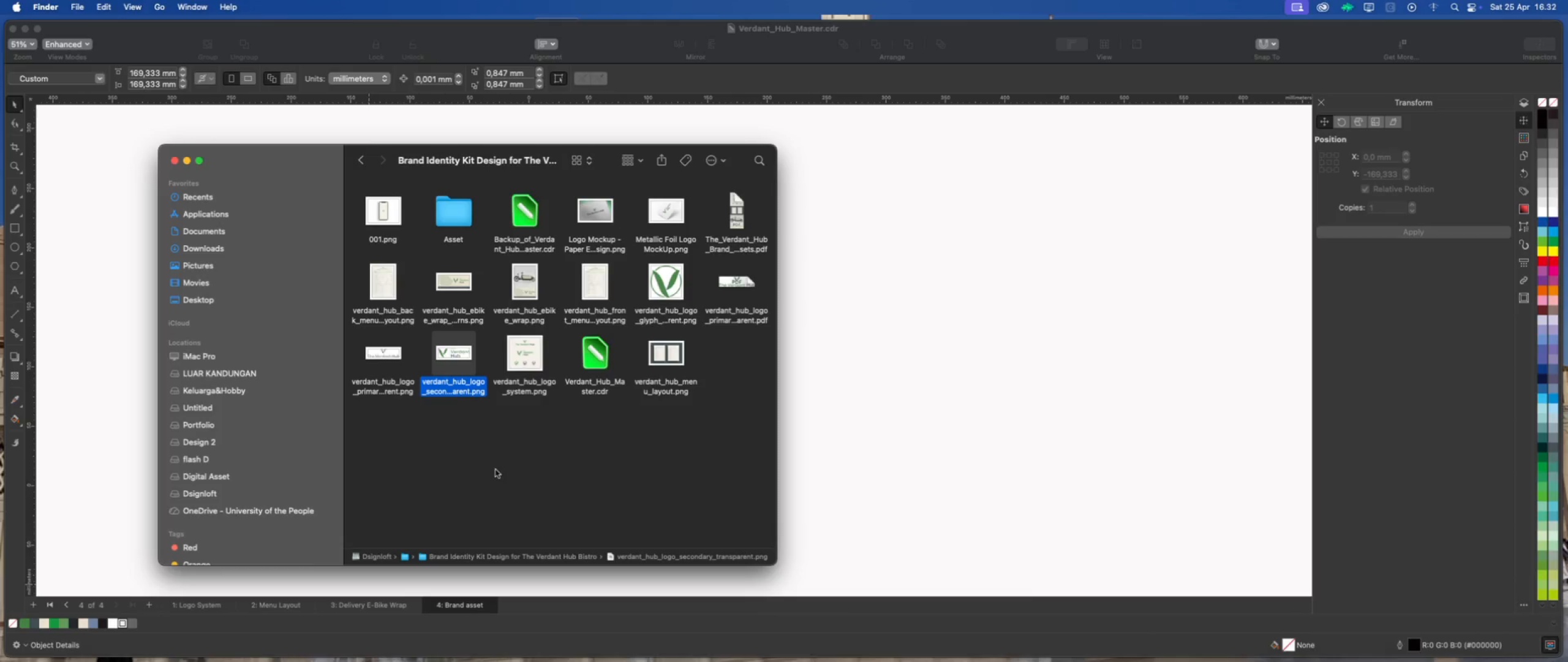 
left_click([567, 439])
 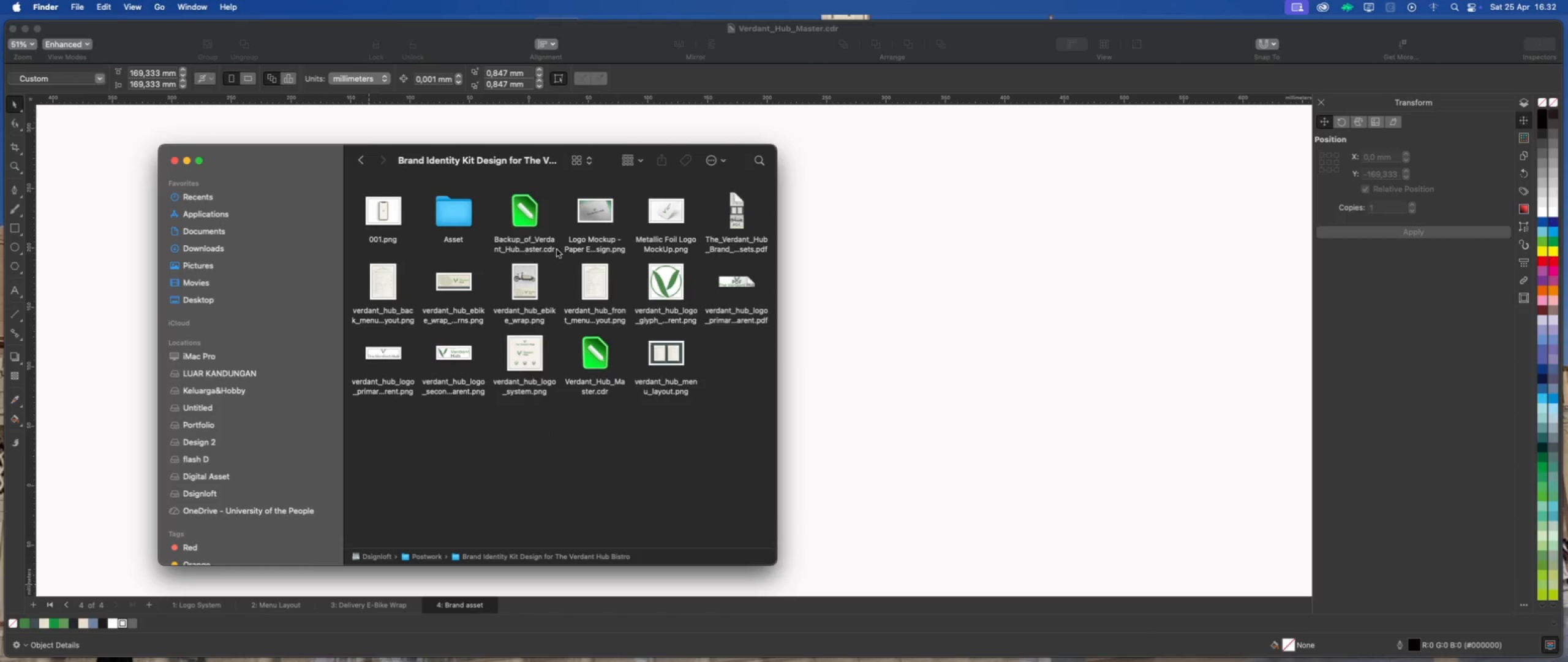 
left_click([657, 211])
 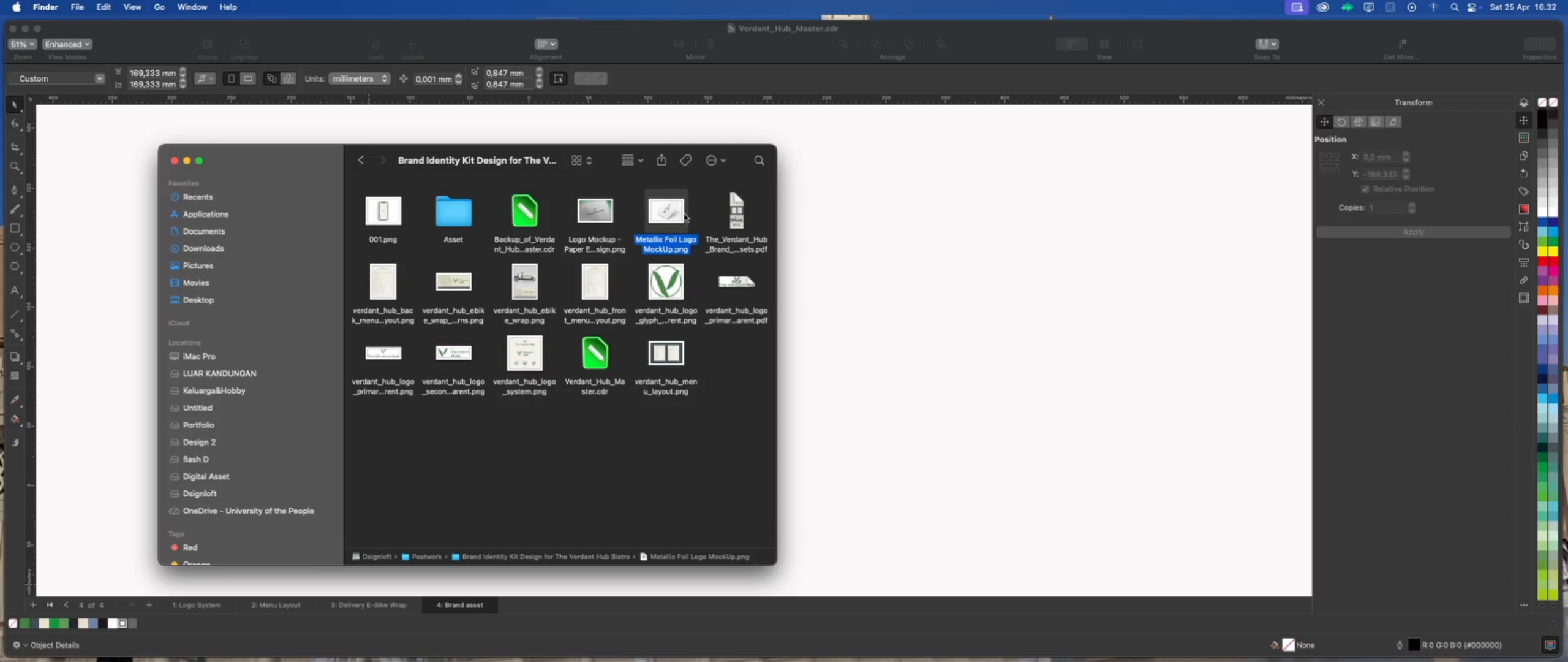 
left_click_drag(start_coordinate=[675, 212], to_coordinate=[986, 287])
 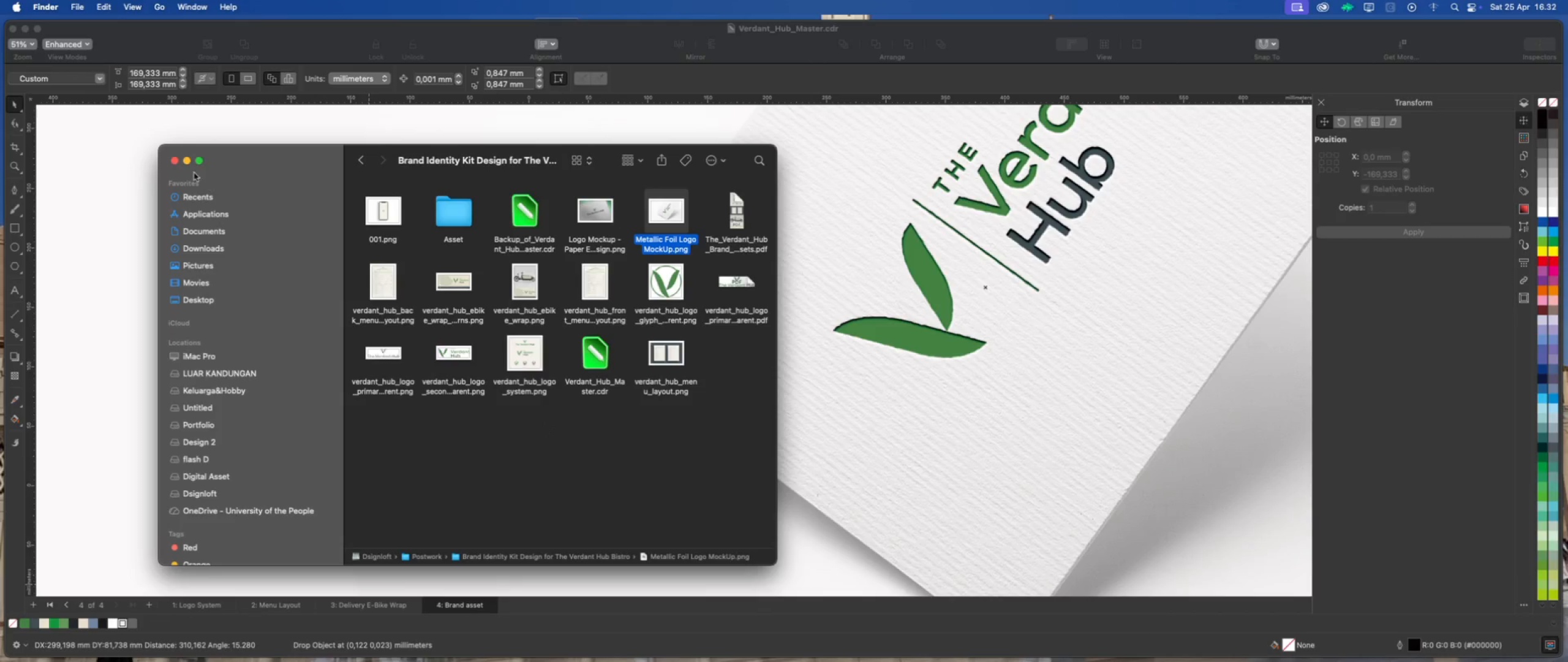 
left_click([187, 164])
 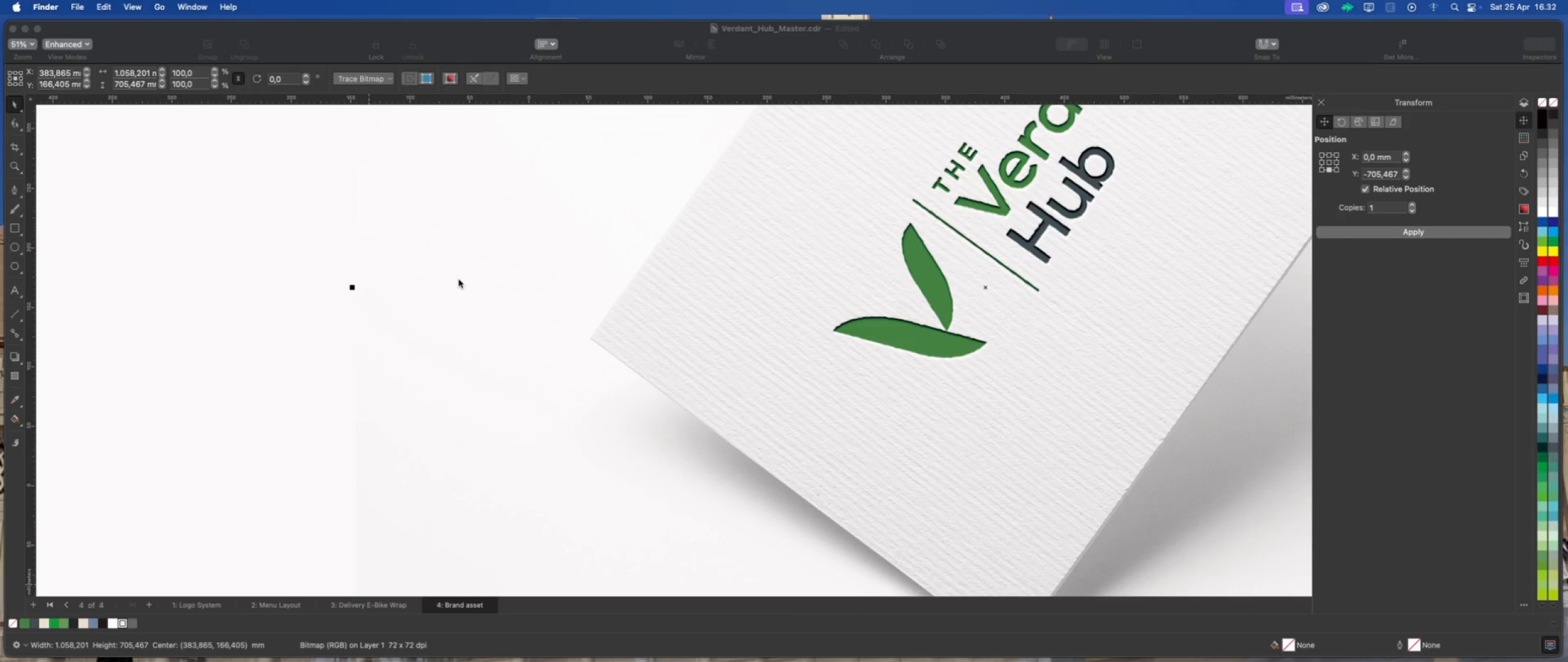 
scroll: coordinate [782, 329], scroll_direction: down, amount: 7.0
 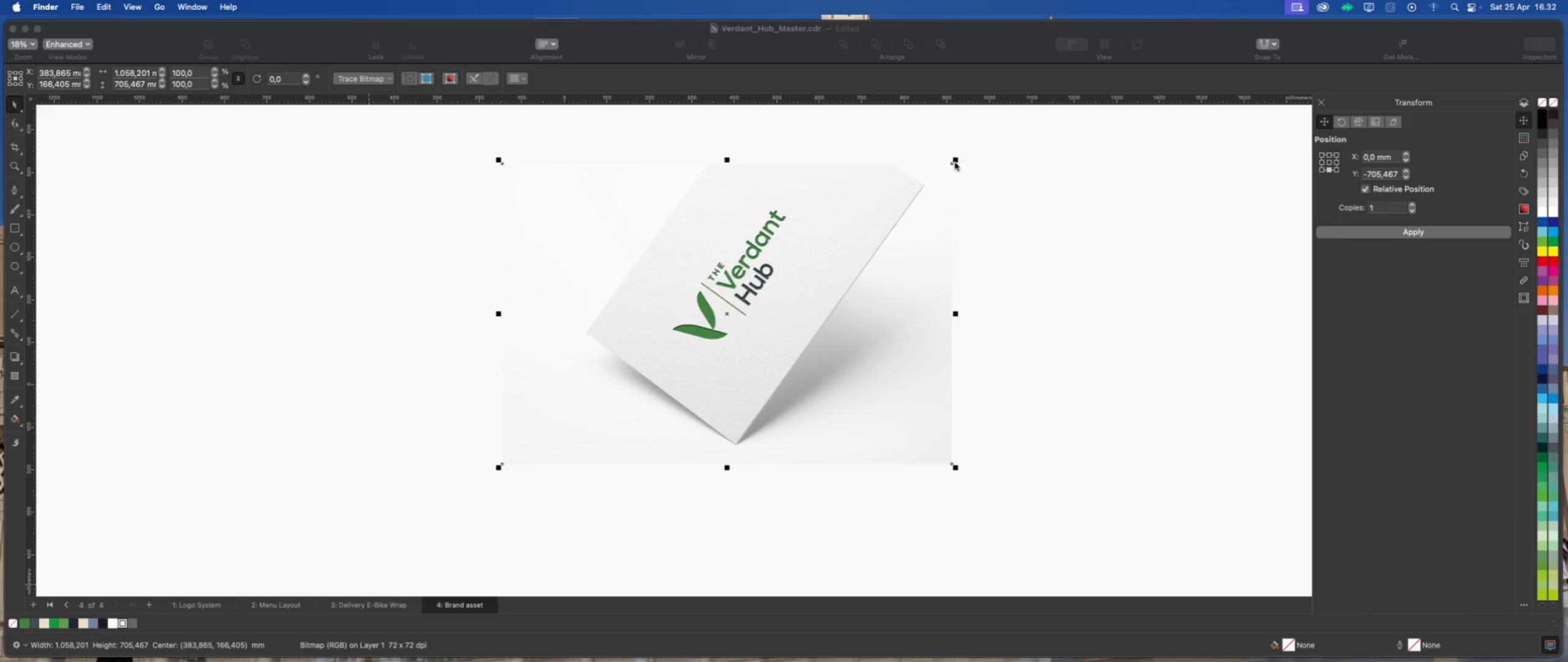 
left_click([956, 161])
 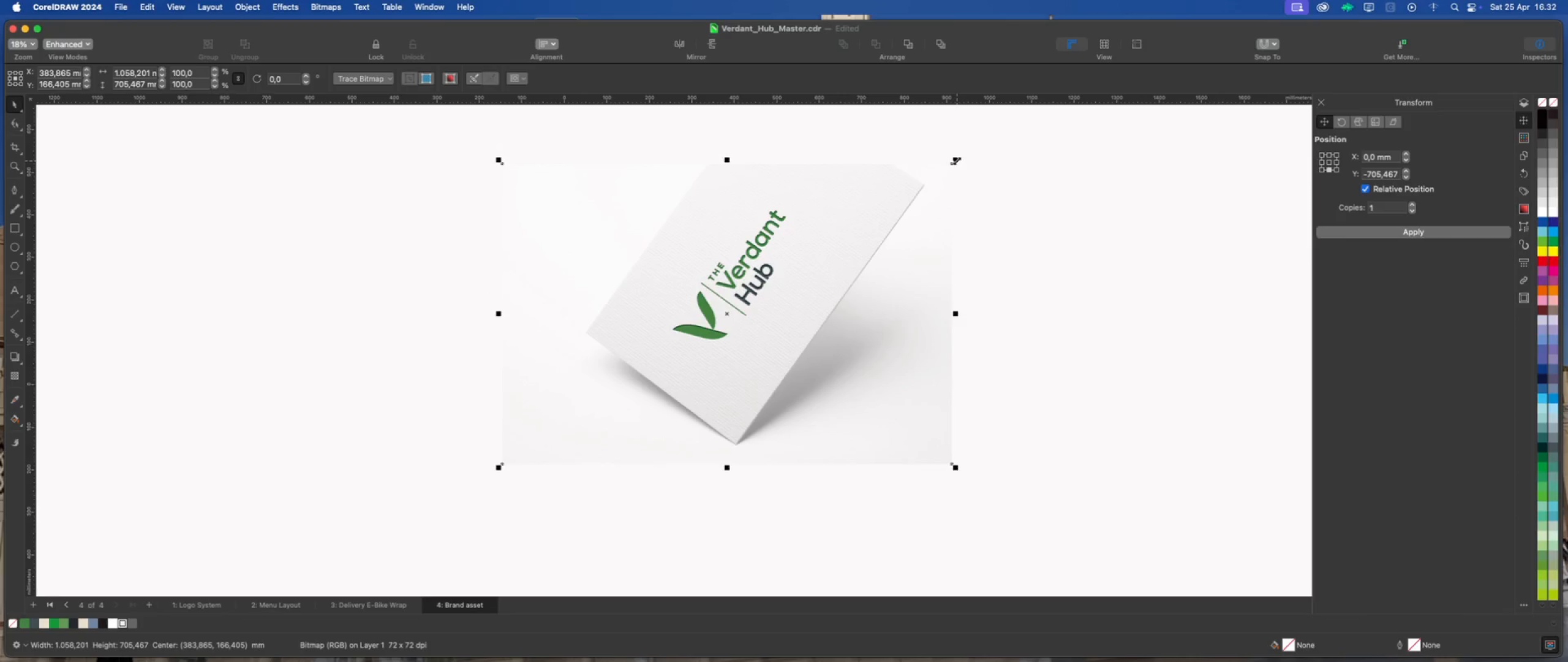 
left_click_drag(start_coordinate=[957, 161], to_coordinate=[619, 406])
 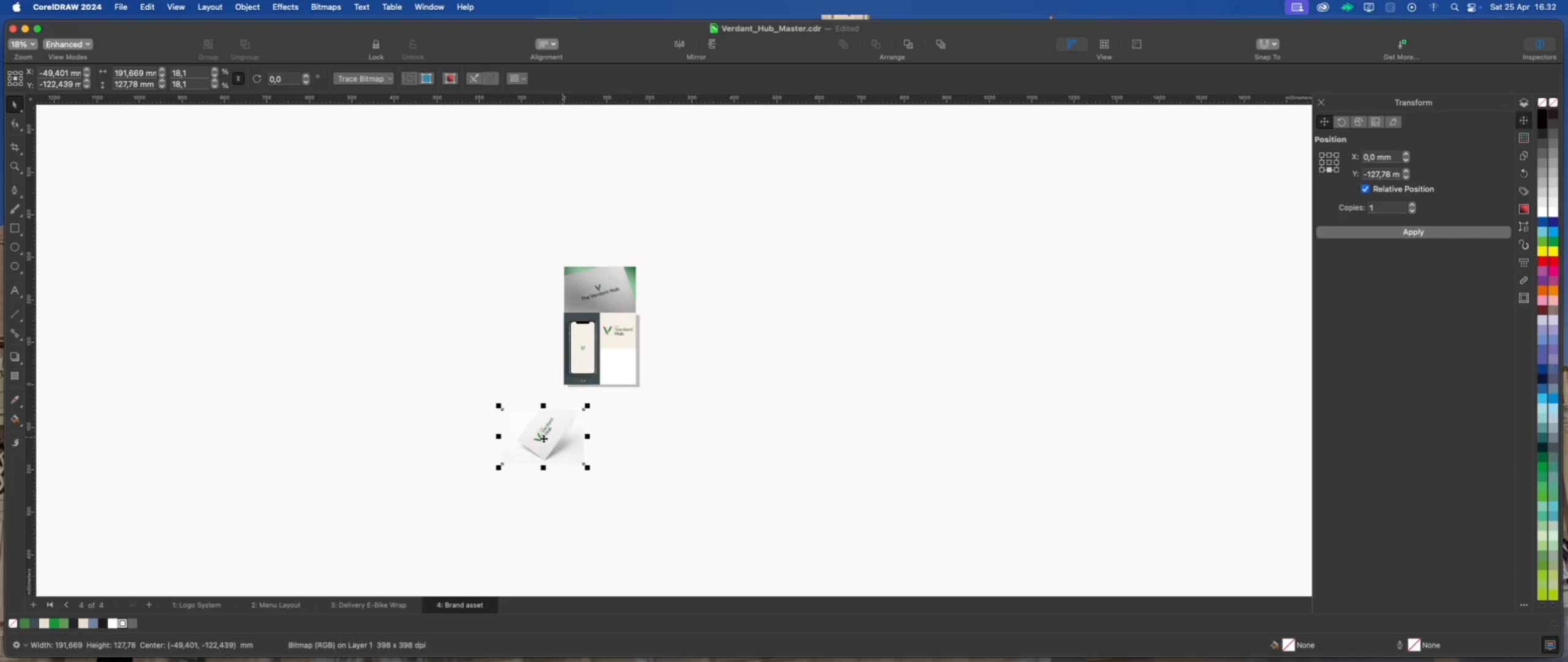 
left_click_drag(start_coordinate=[542, 436], to_coordinate=[683, 376])
 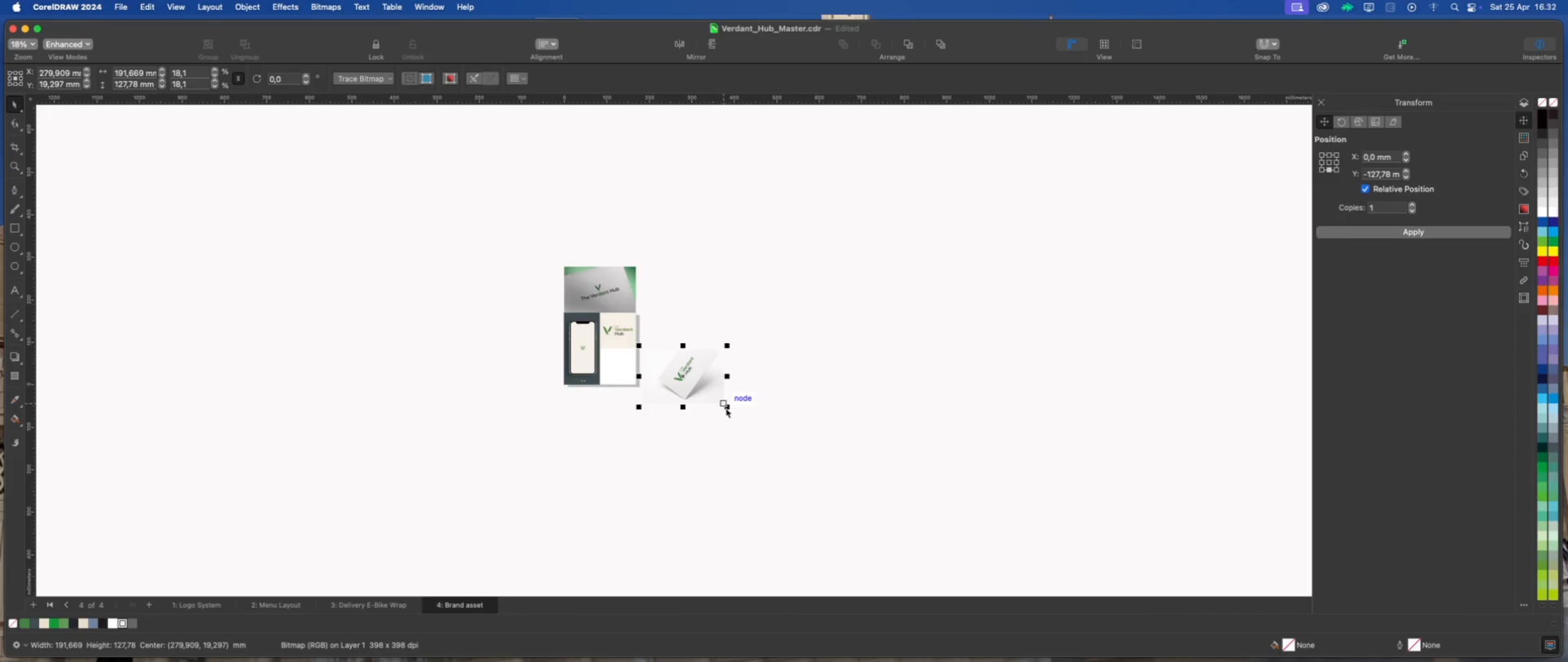 
left_click_drag(start_coordinate=[726, 408], to_coordinate=[699, 398])
 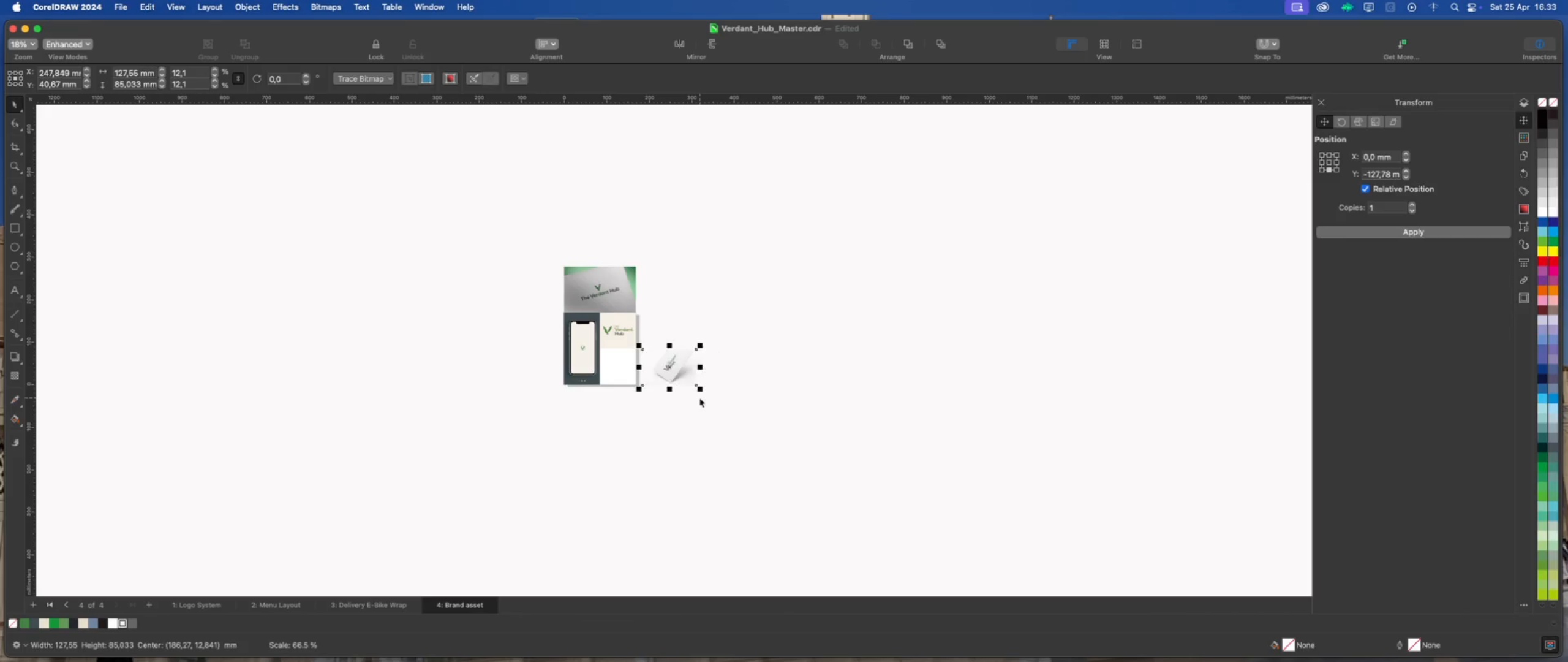 
left_click([699, 398])
 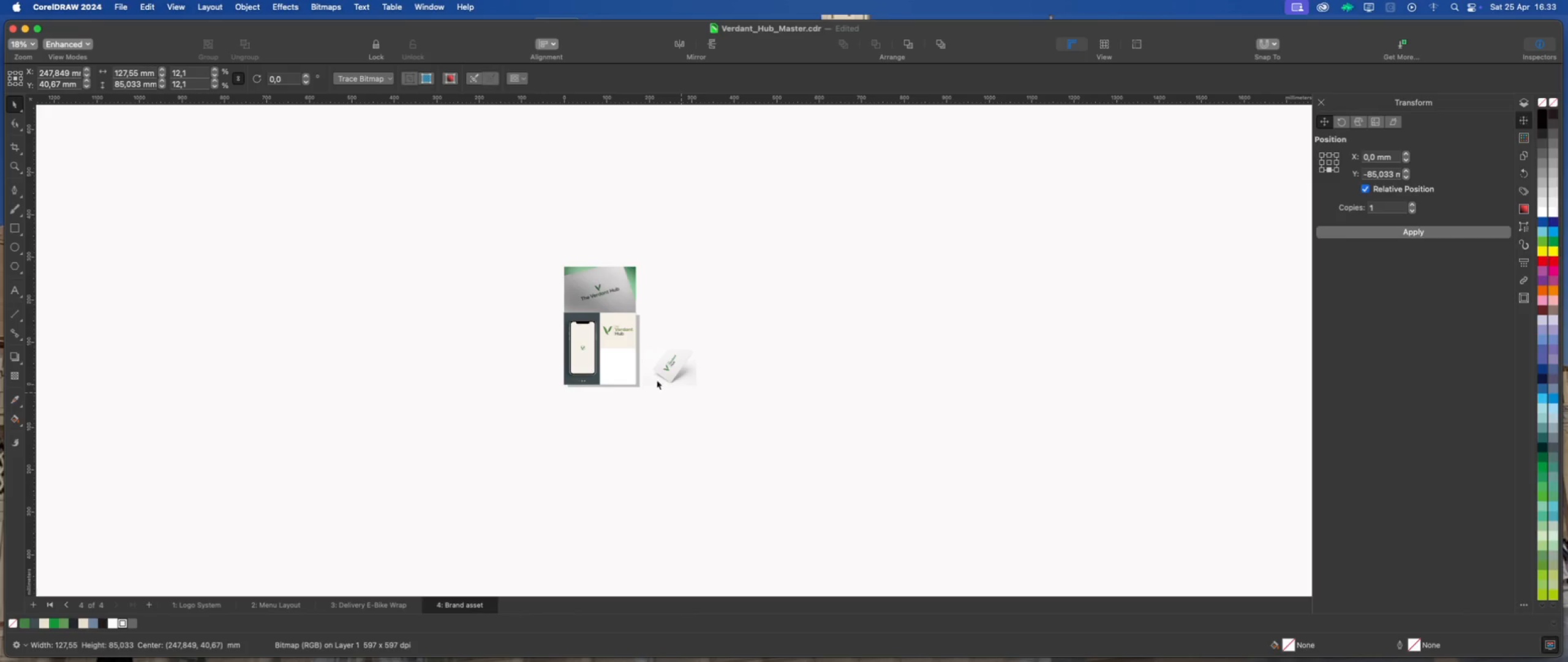 
left_click([687, 359])
 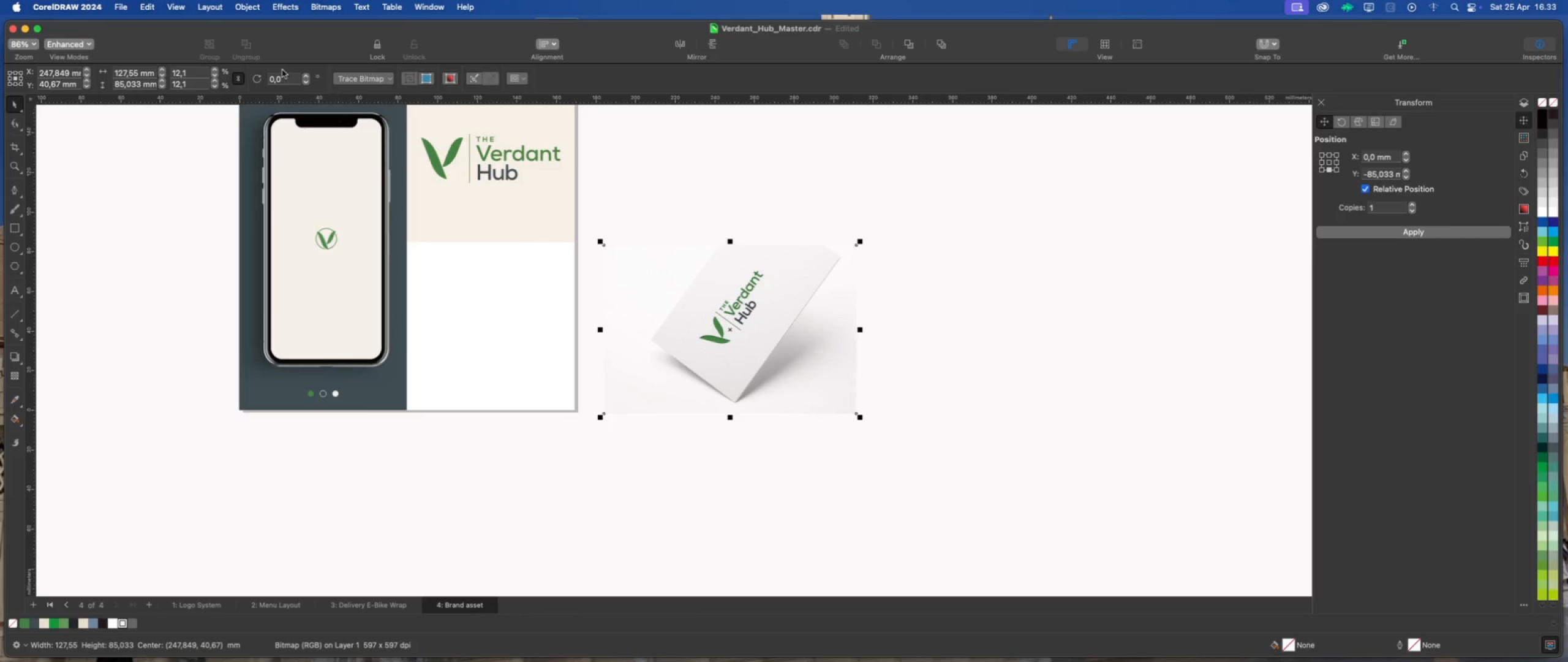 
scroll: coordinate [649, 375], scroll_direction: up, amount: 11.0
 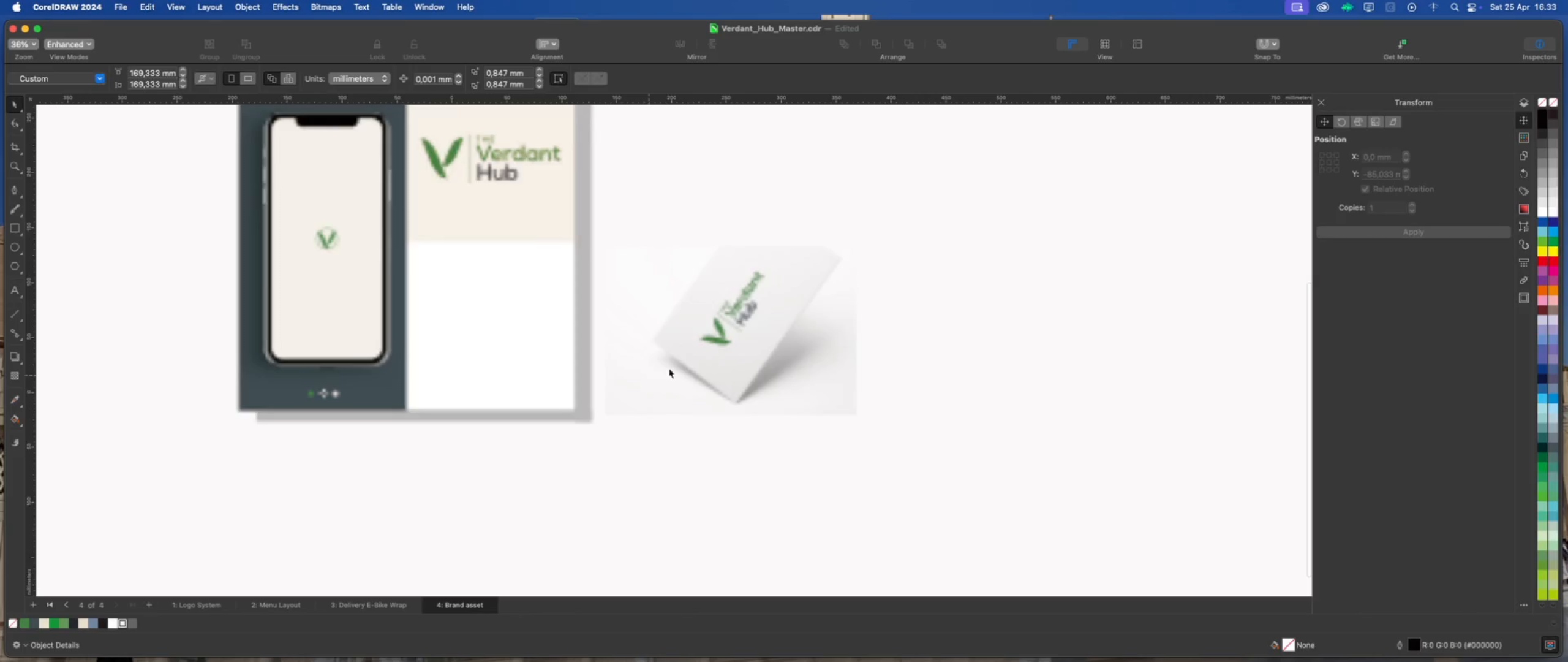 
left_click([252, 7])